 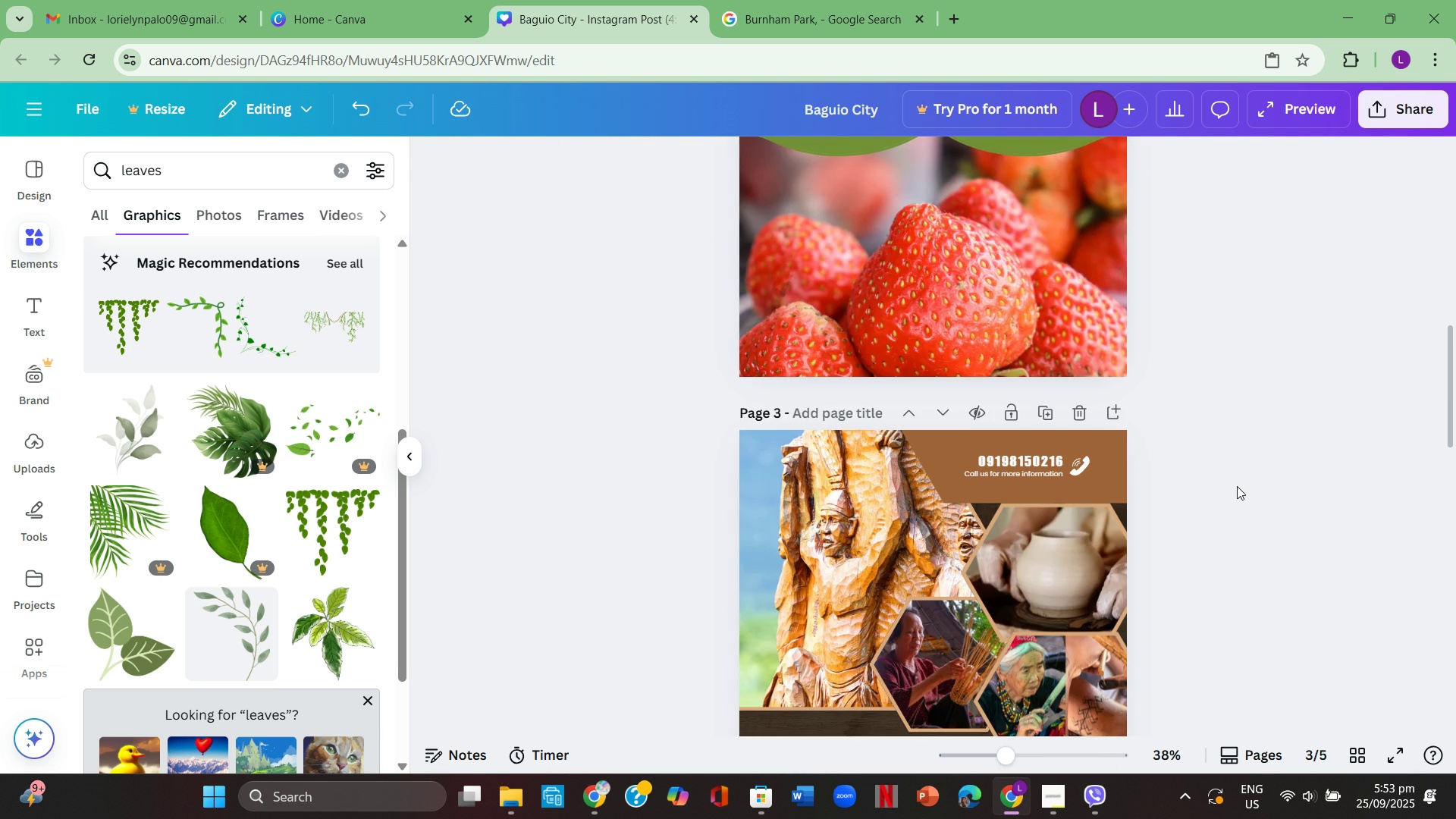 
scroll: coordinate [1237, 486], scroll_direction: down, amount: 14.0
 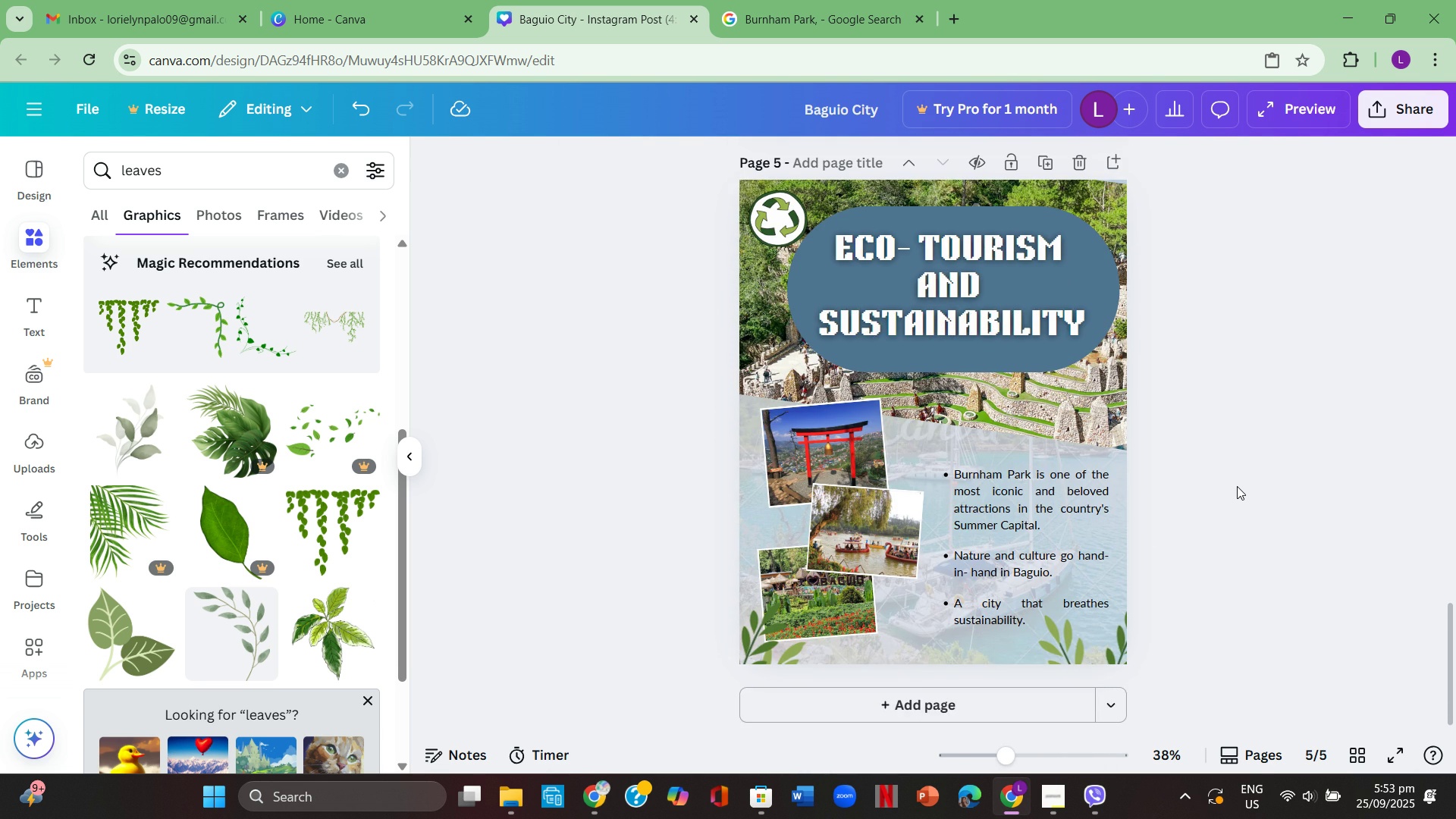 
scroll: coordinate [1237, 486], scroll_direction: up, amount: 4.0
 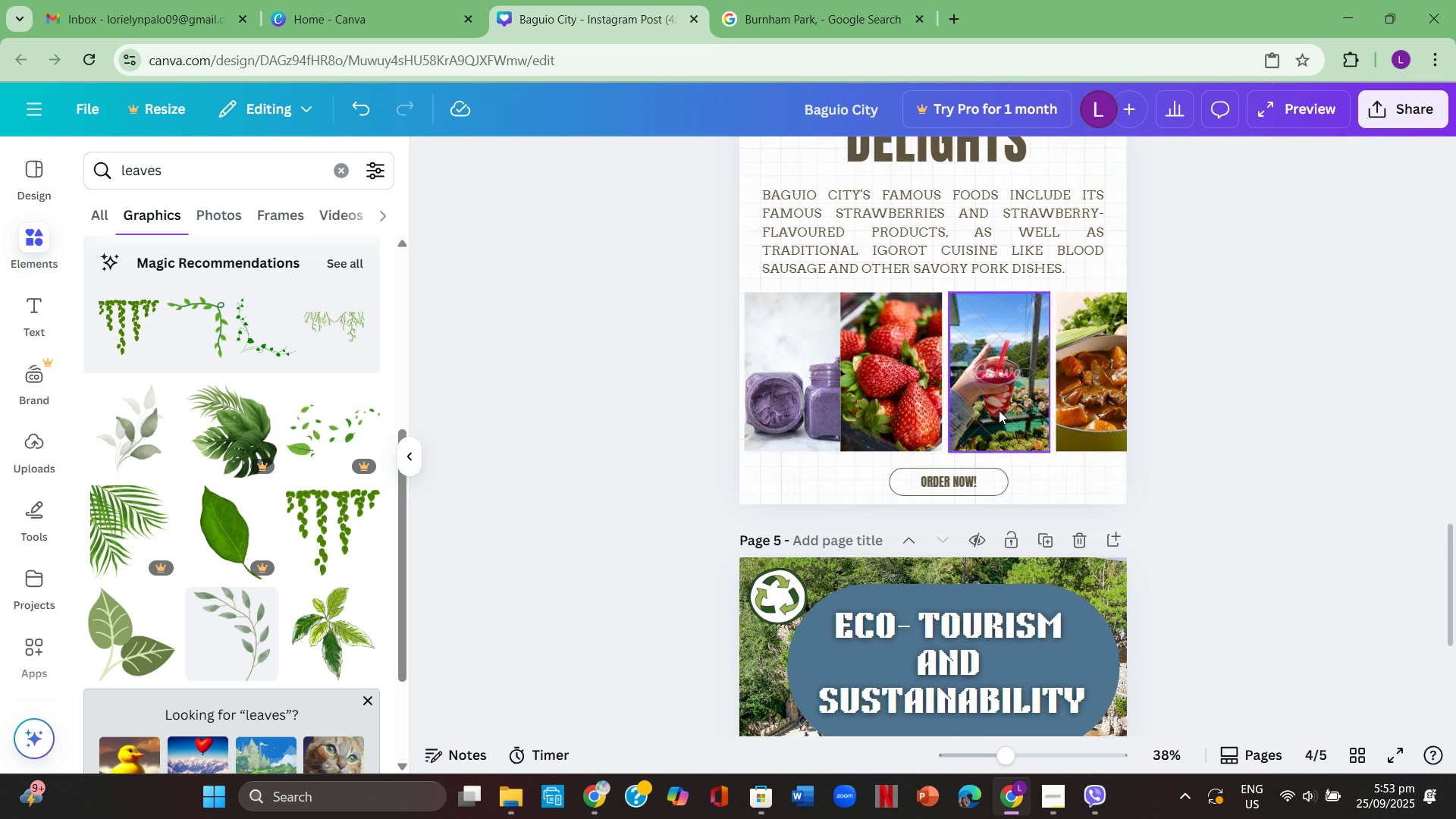 
left_click([999, 410])
 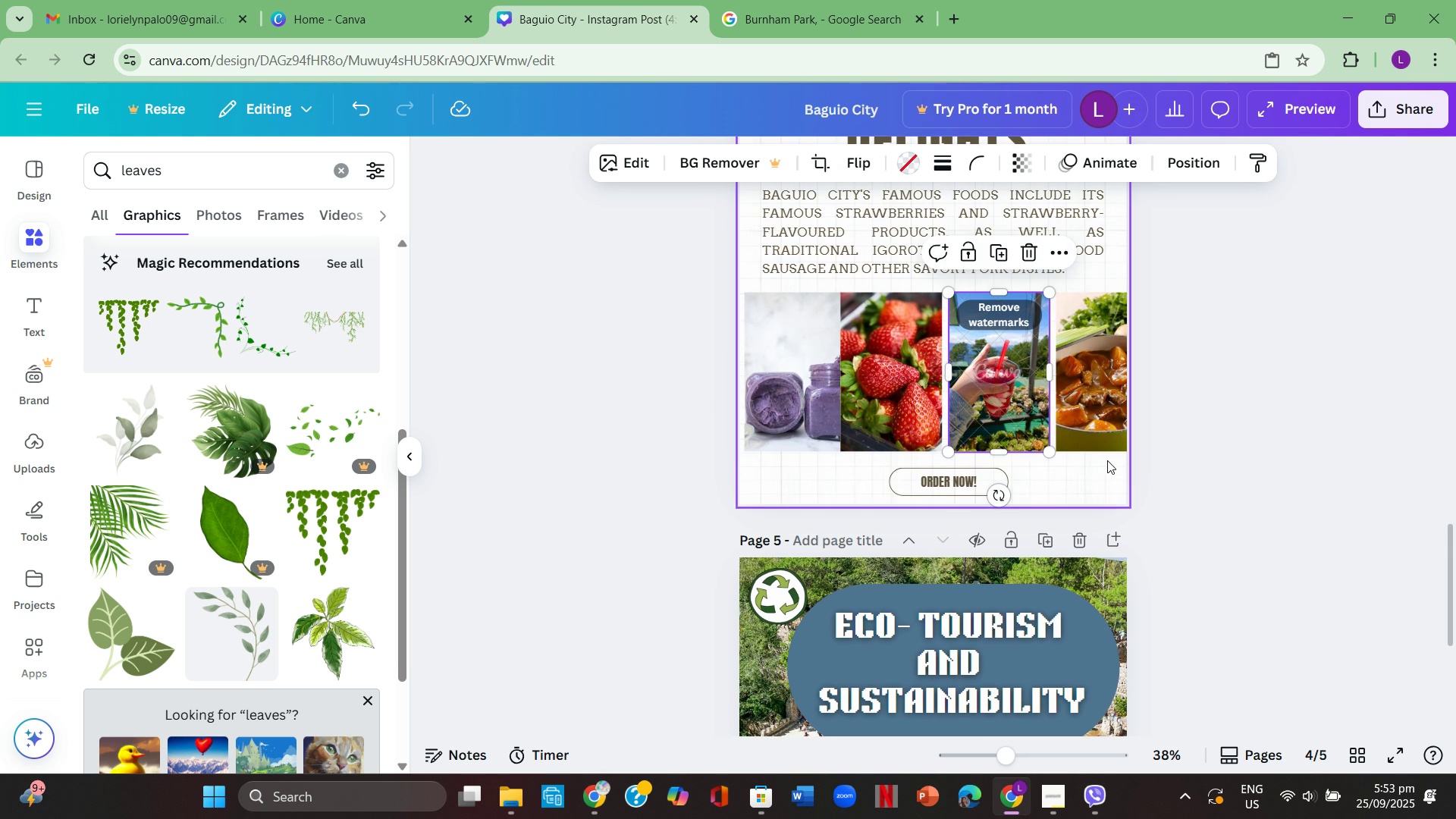 
key(Control+ControlLeft)
 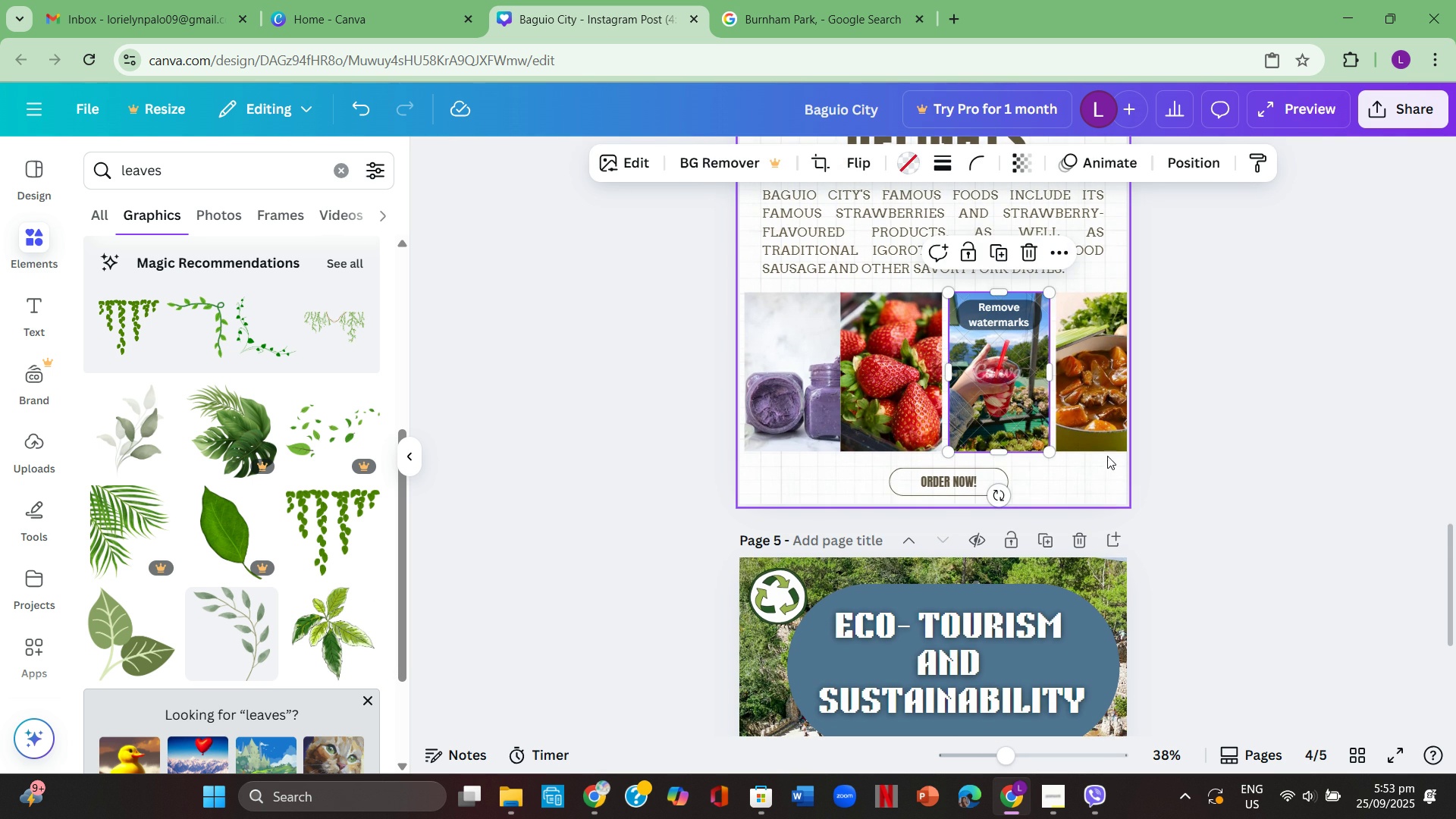 
key(Control+C)
 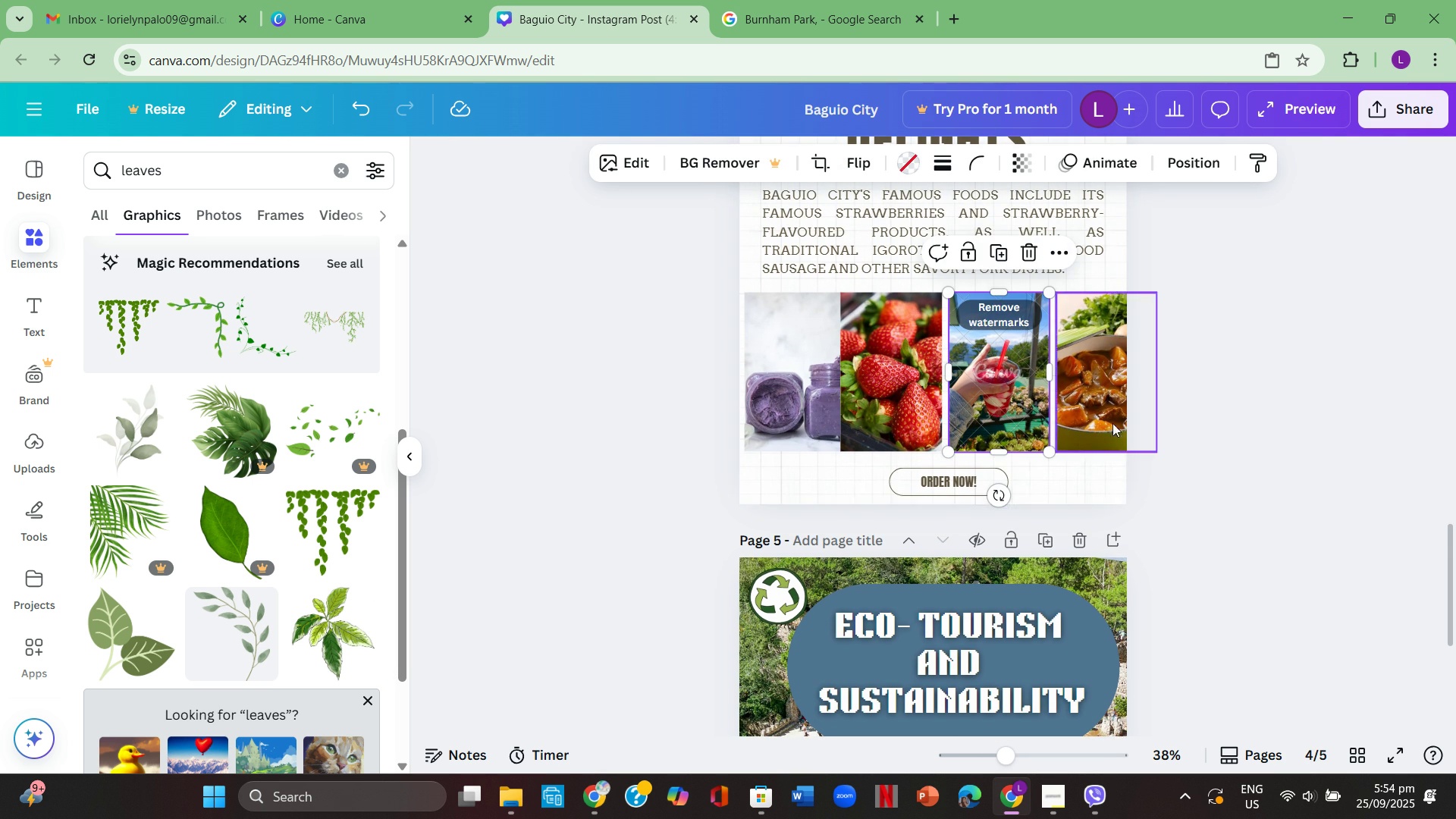 
scroll: coordinate [1237, 472], scroll_direction: up, amount: 20.0
 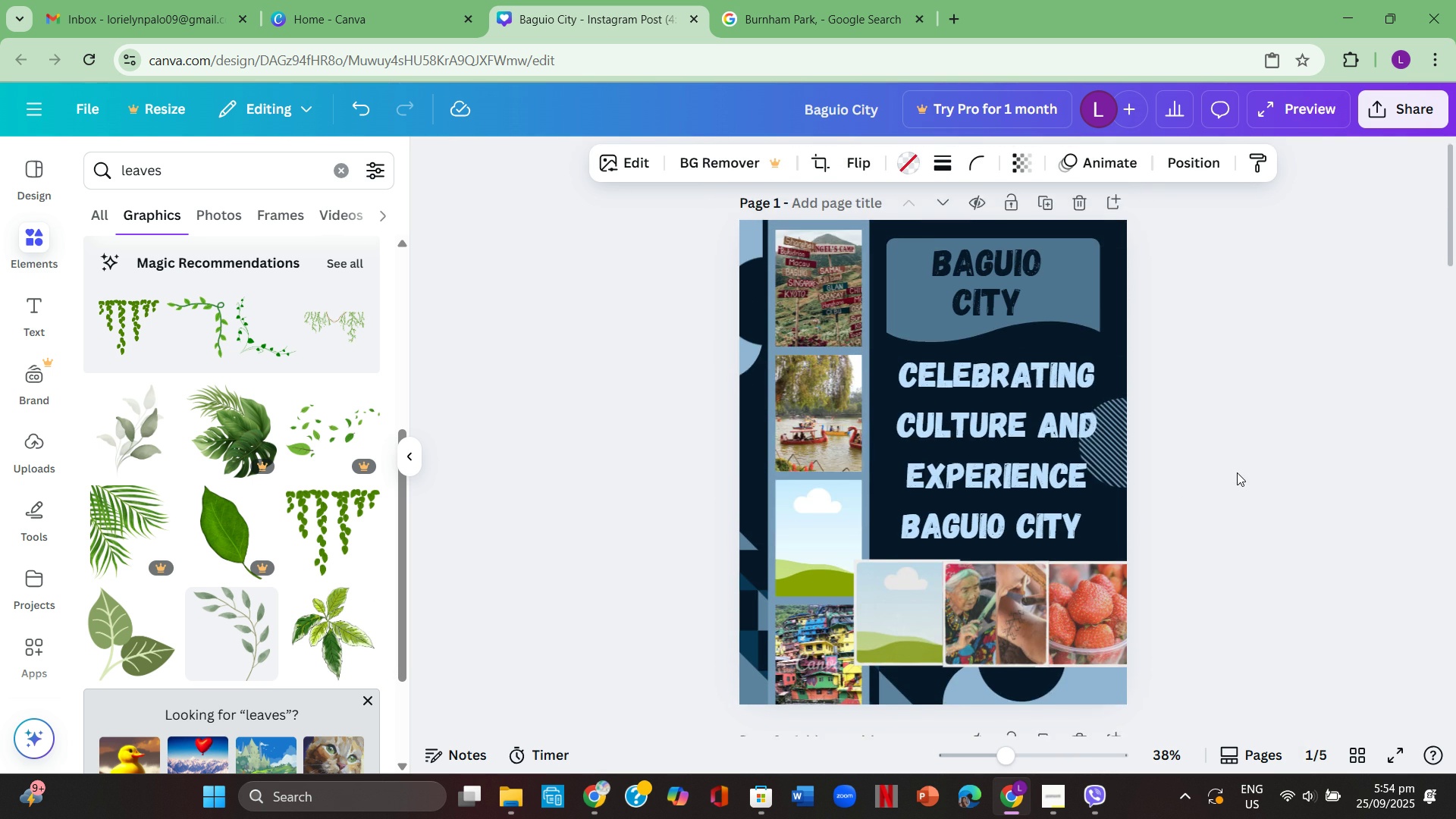 
scroll: coordinate [1237, 472], scroll_direction: down, amount: 1.0
 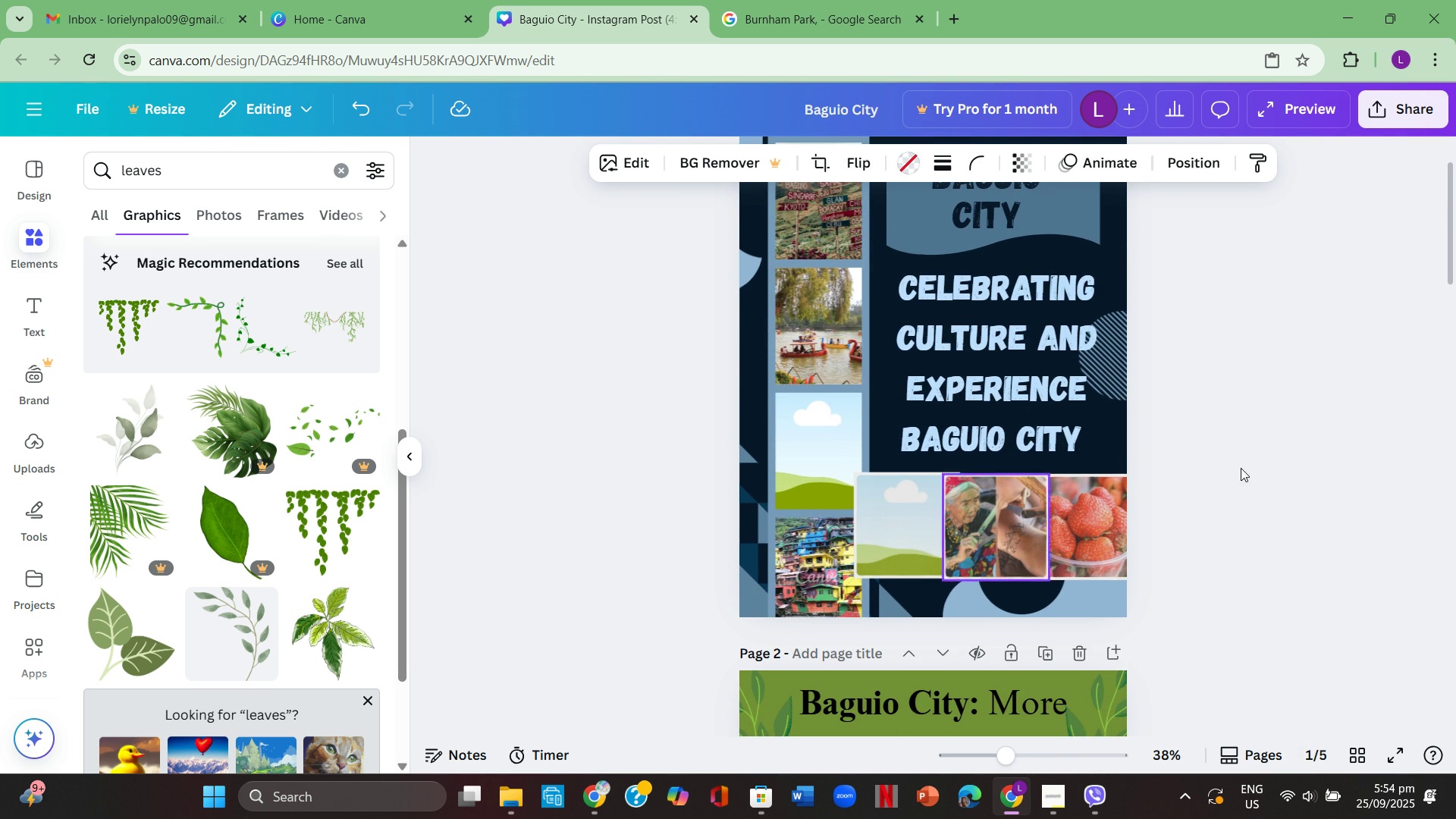 
right_click([1270, 463])
 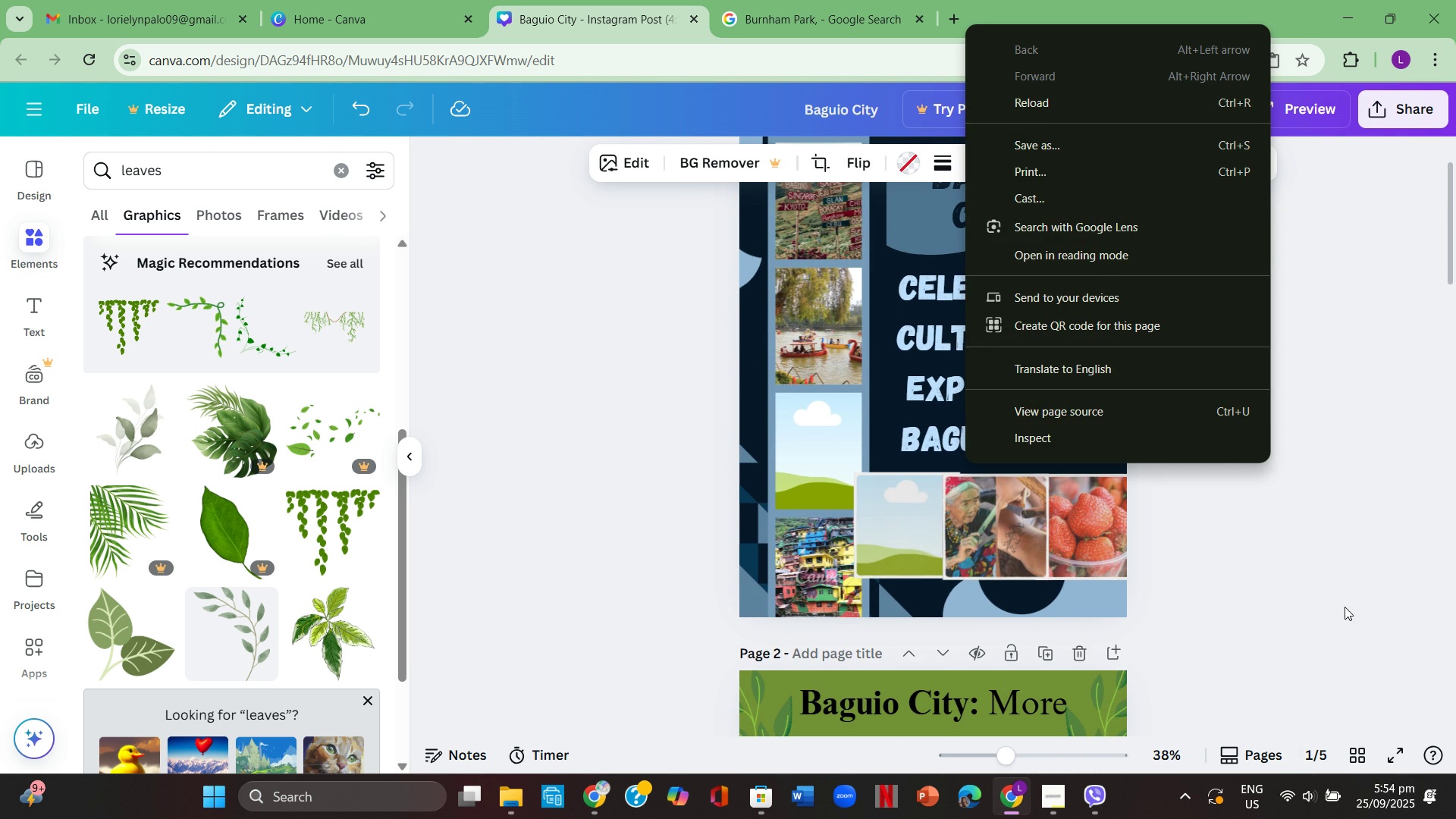 
key(Control+ControlLeft)
 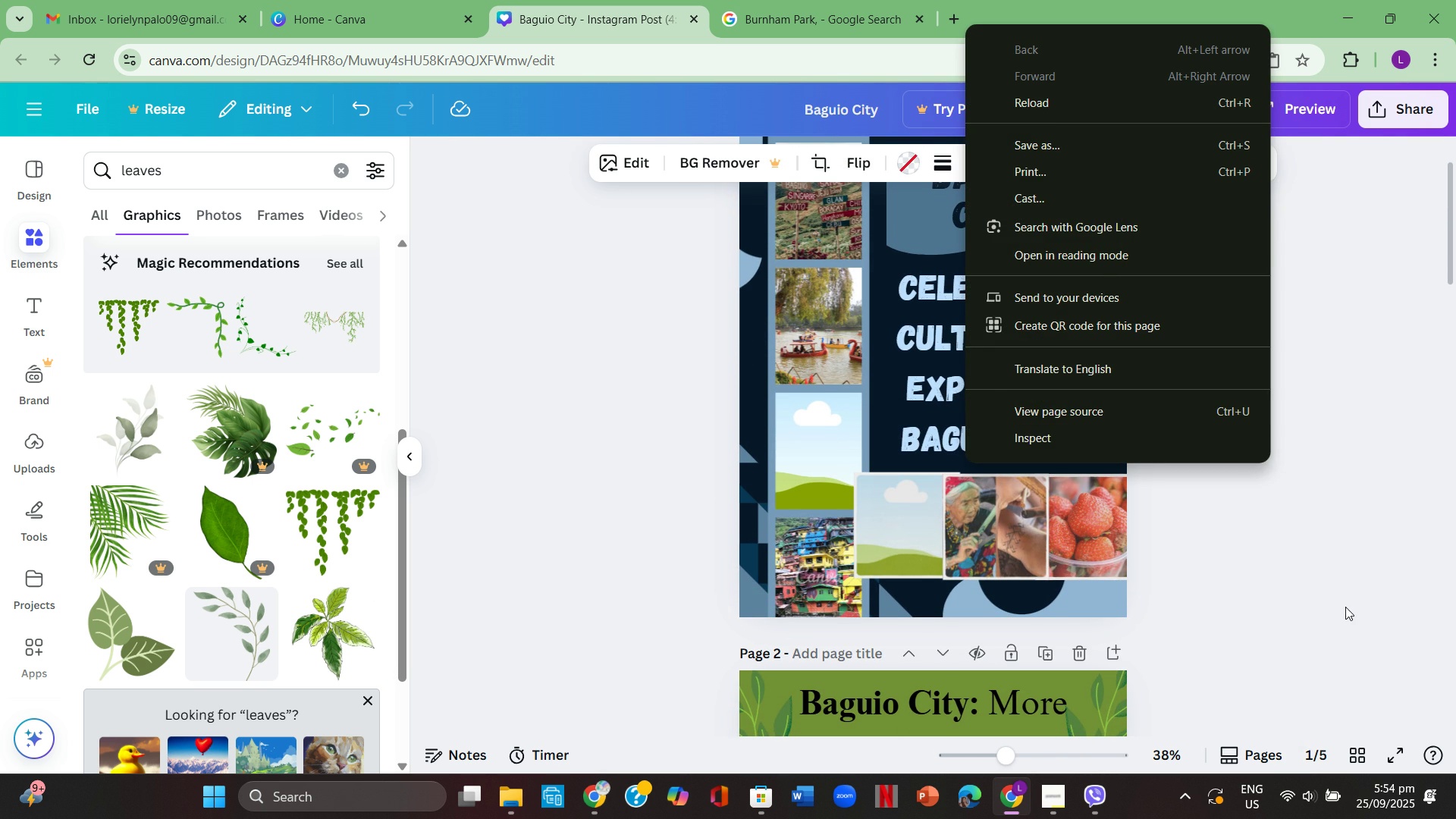 
key(Control+V)